 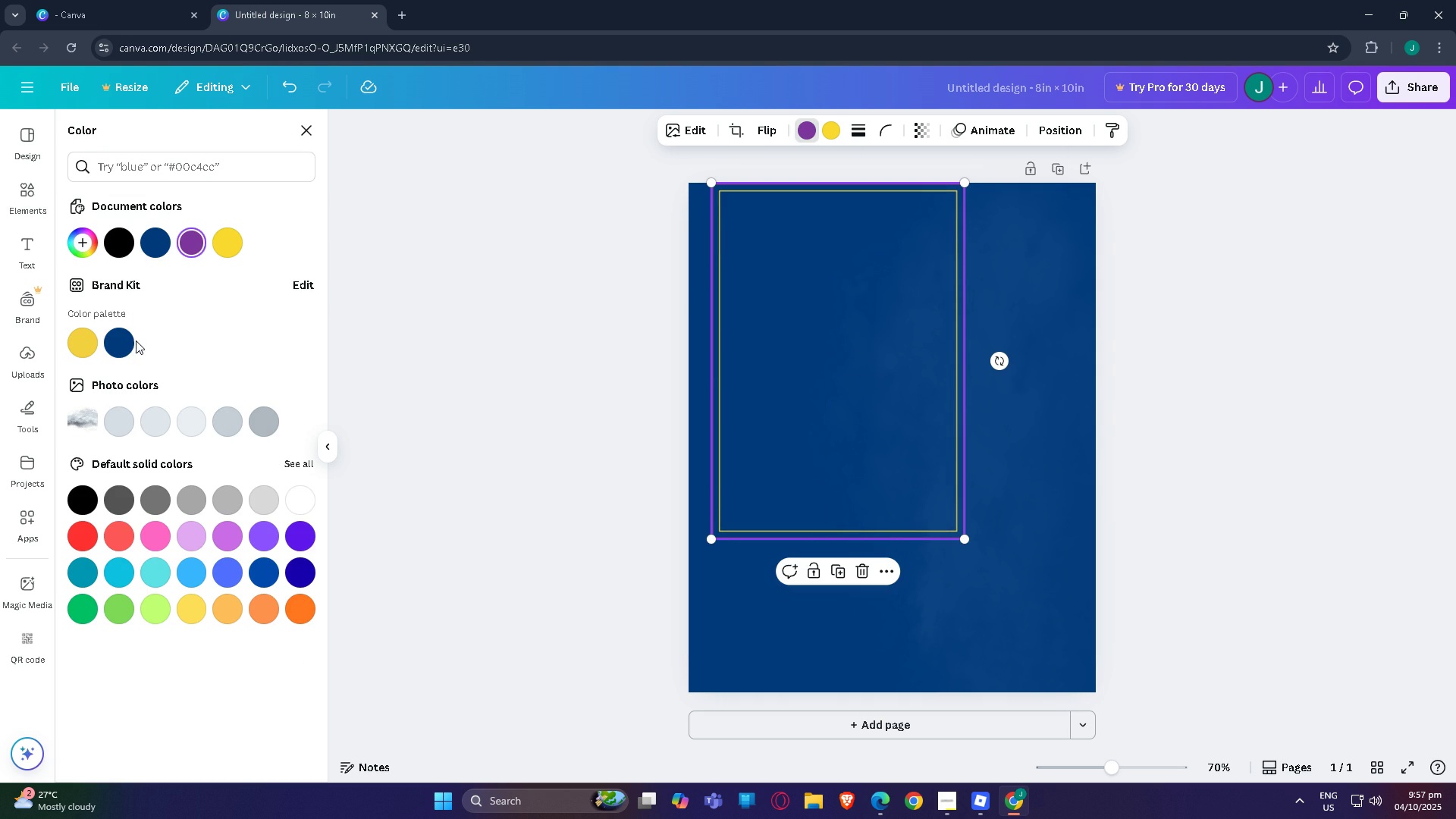 
left_click([827, 130])
 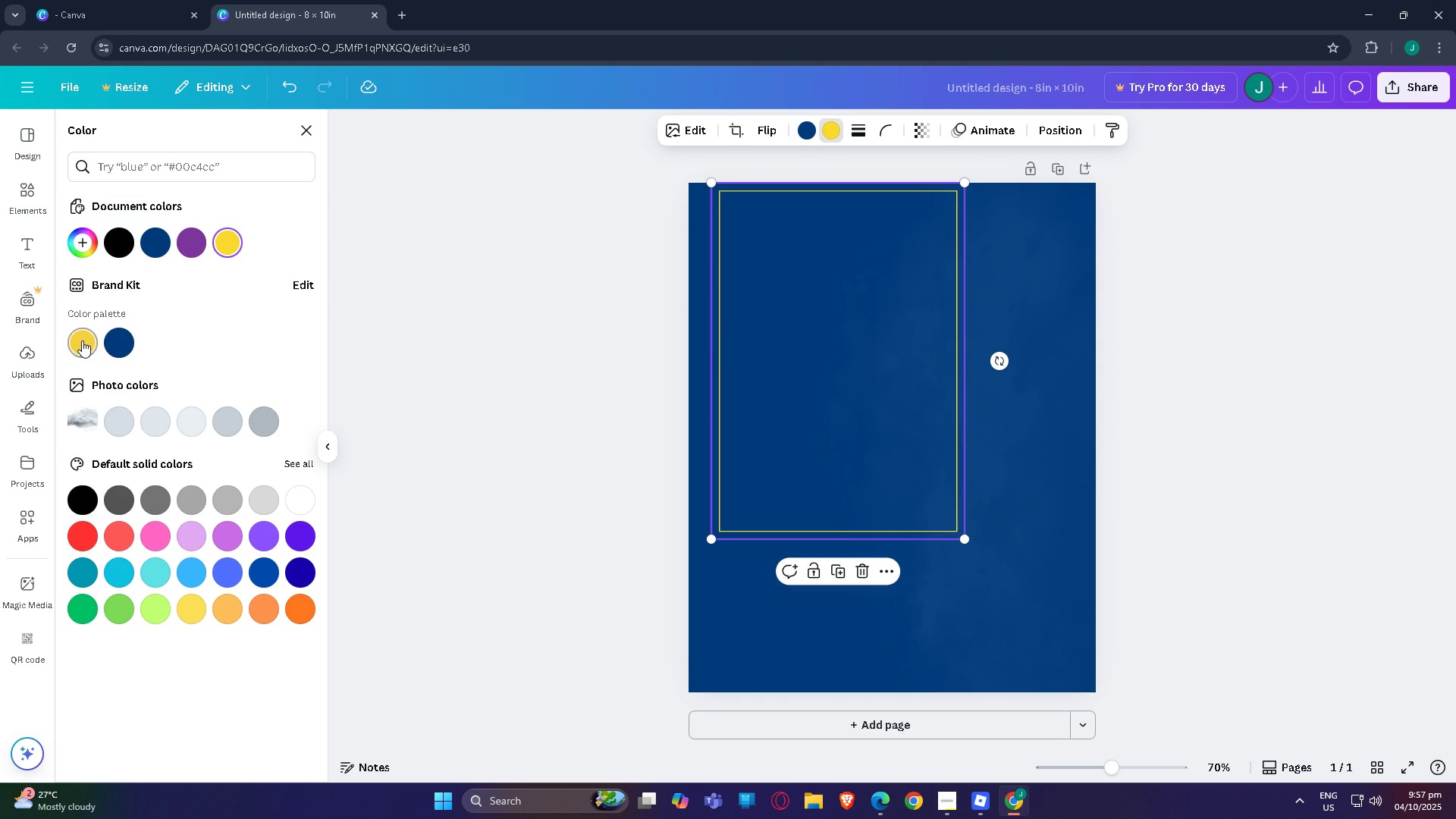 
left_click([82, 340])
 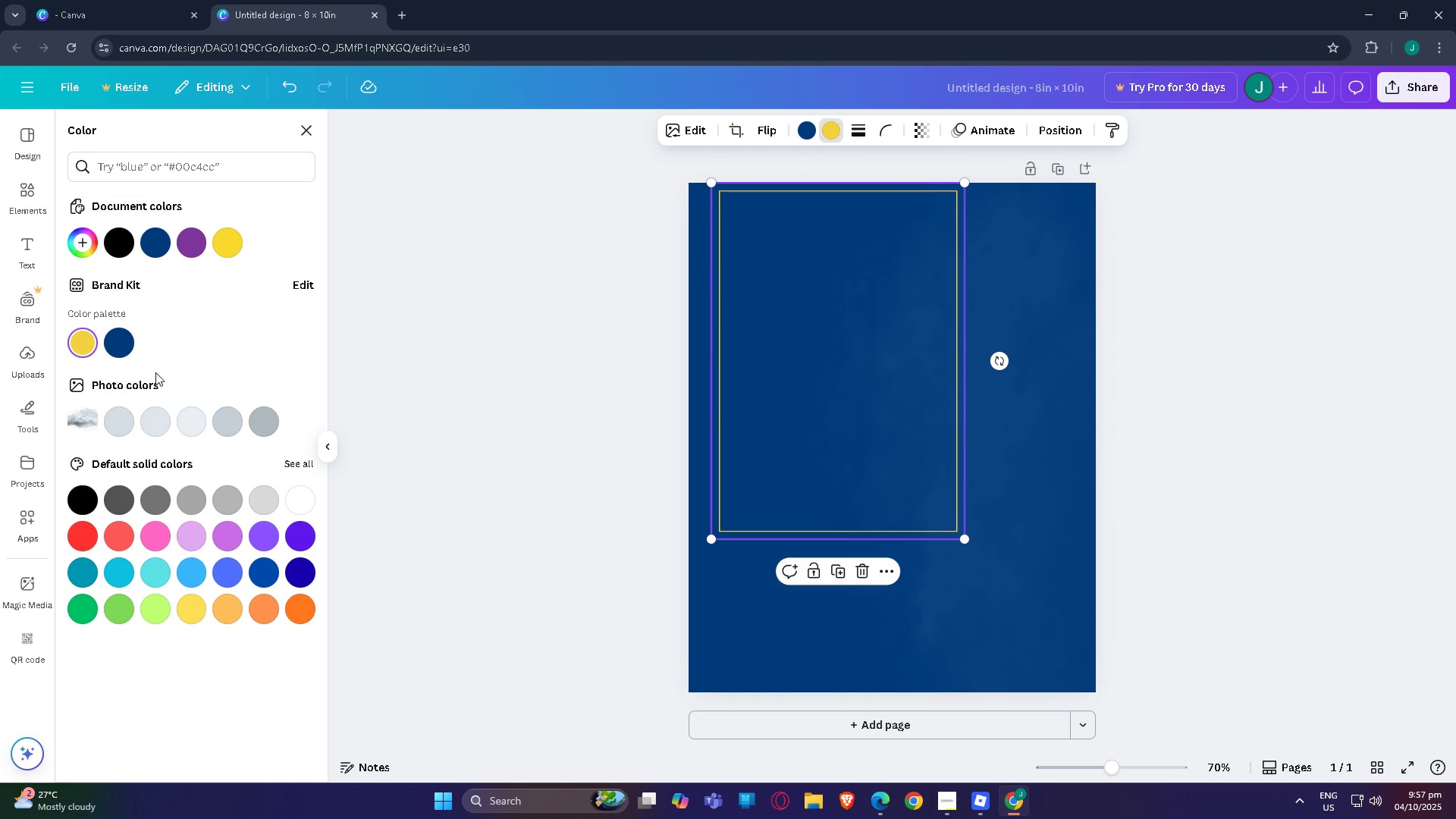 
left_click([124, 352])
 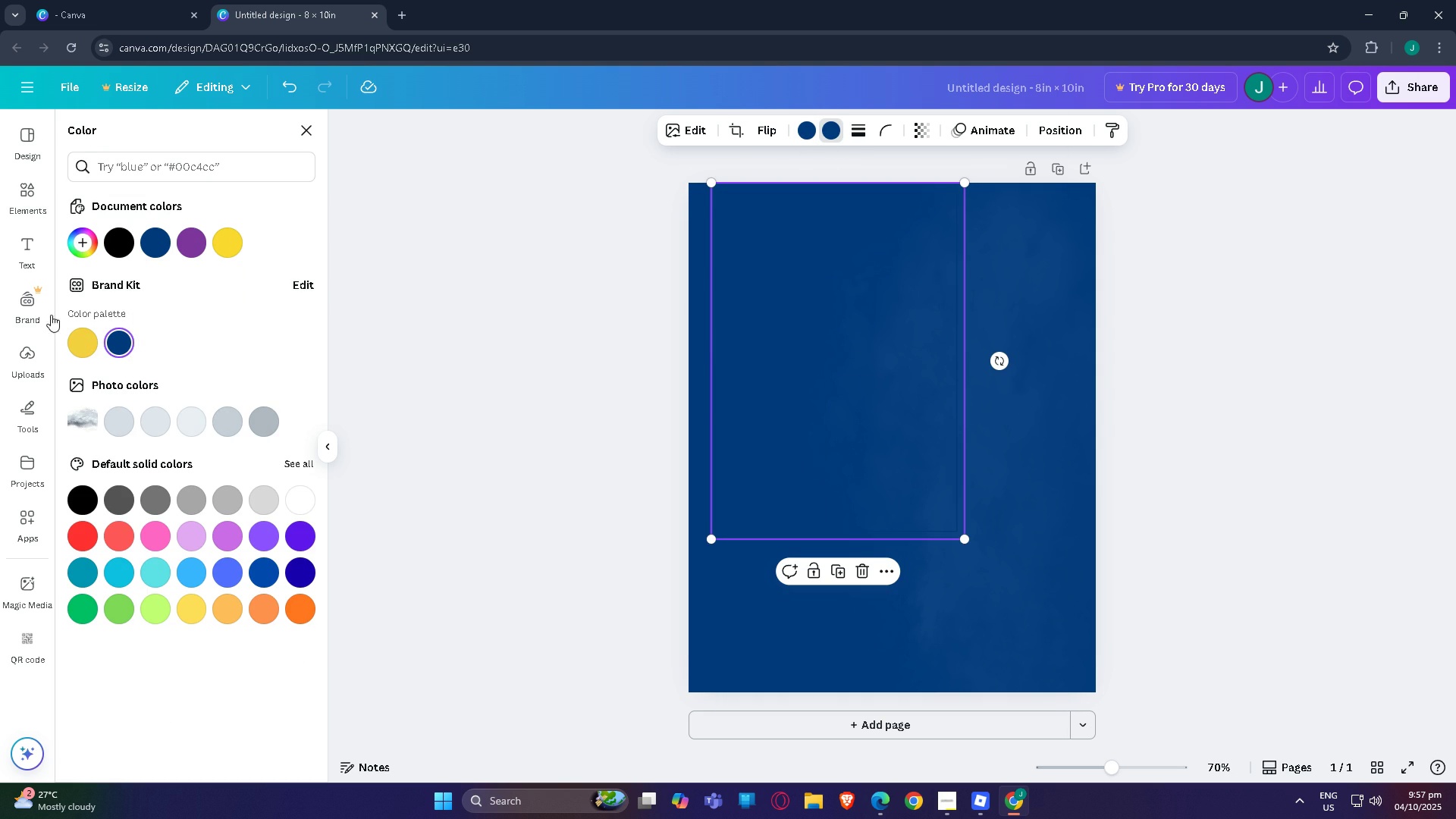 
left_click([77, 340])
 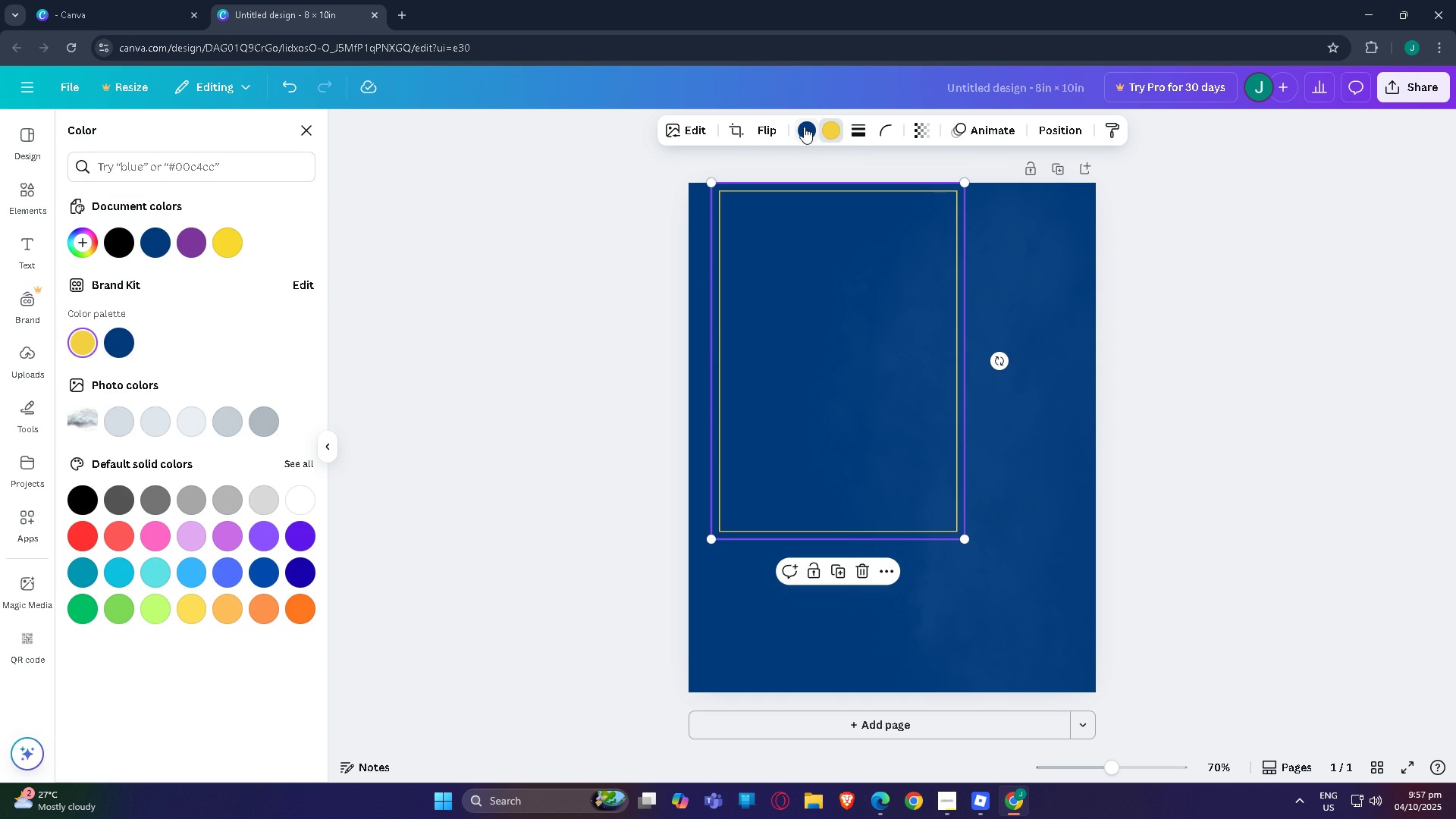 
left_click([804, 127])
 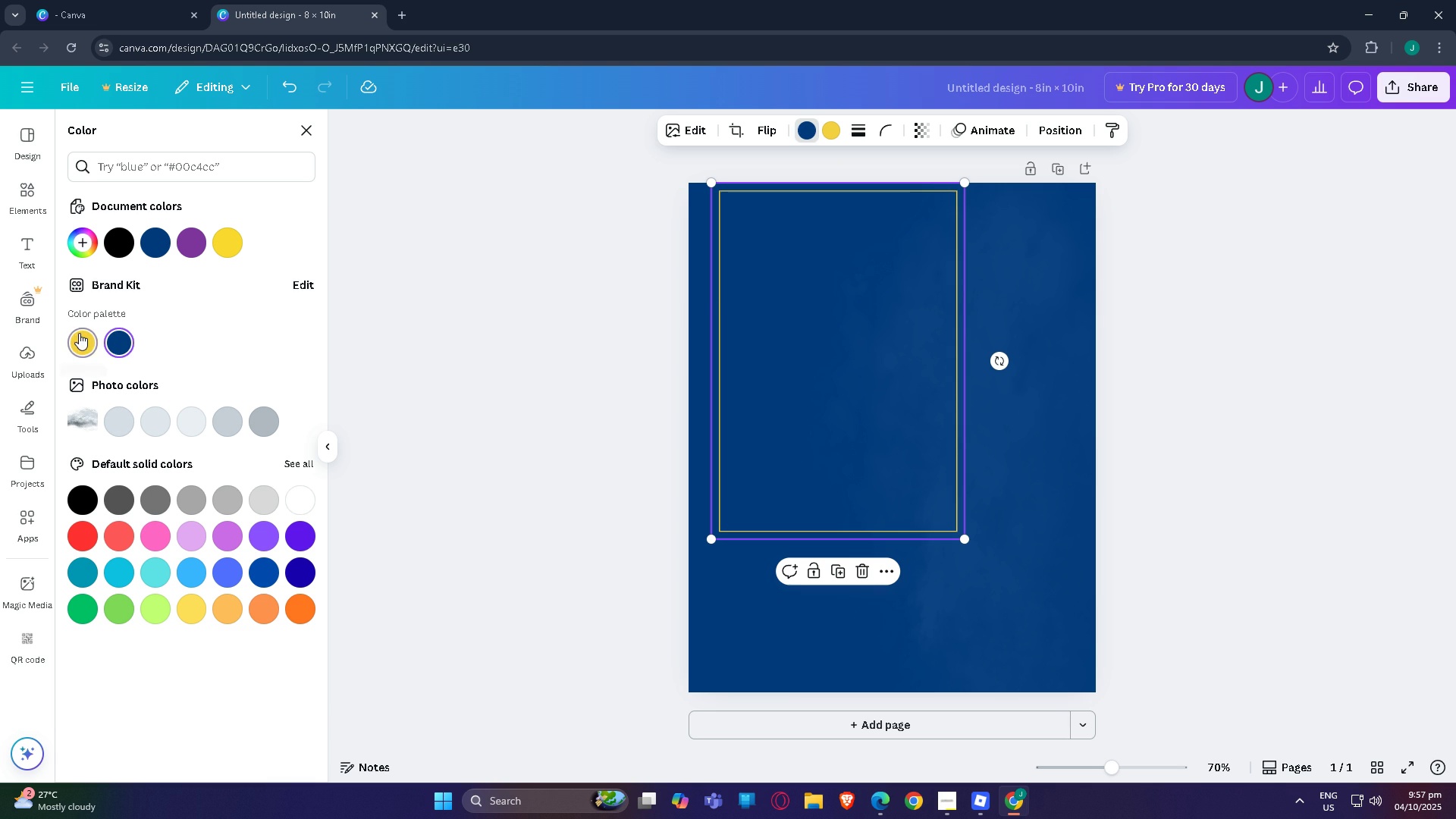 
left_click([79, 333])